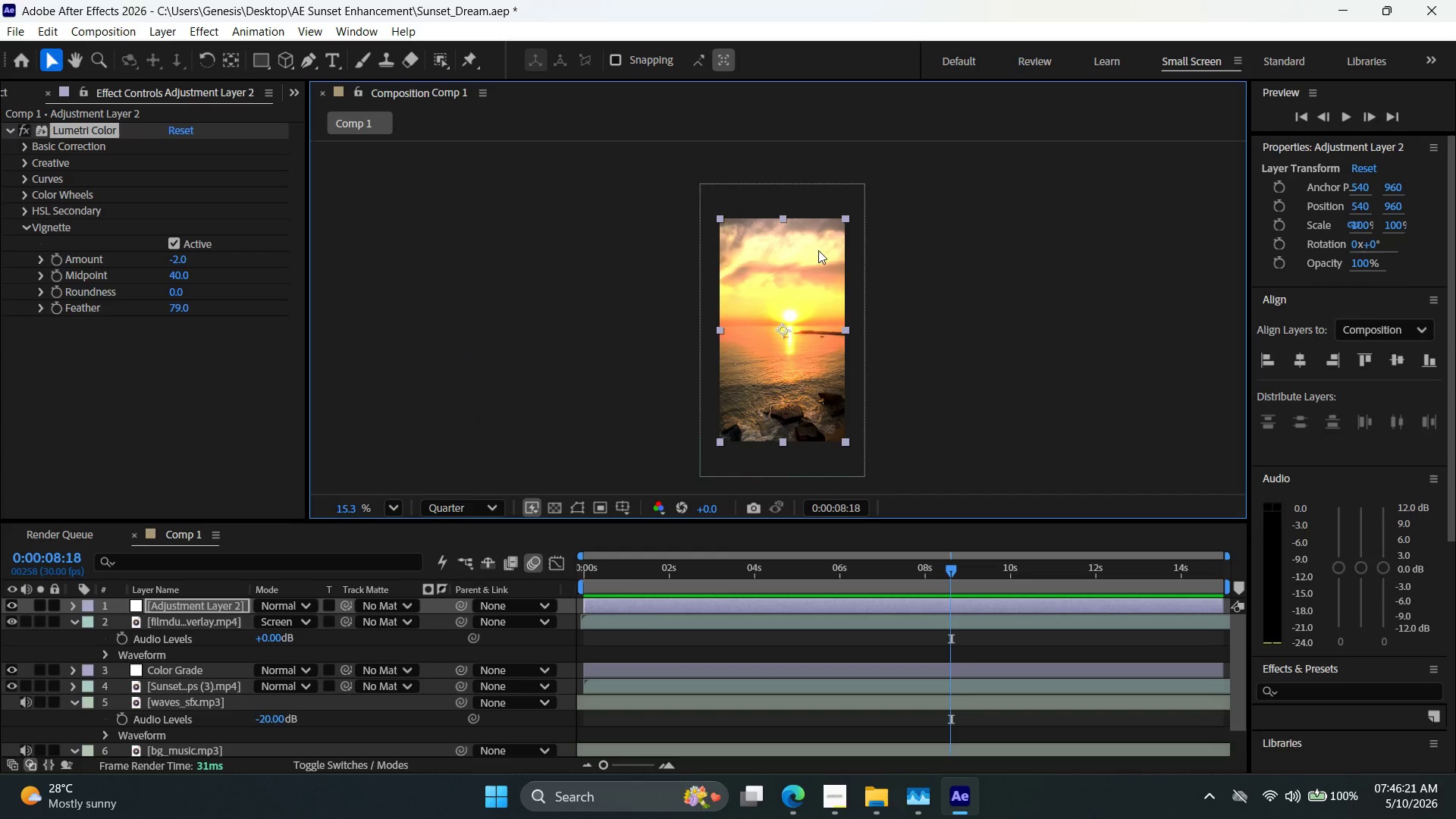 
key(Alt+AltLeft)
 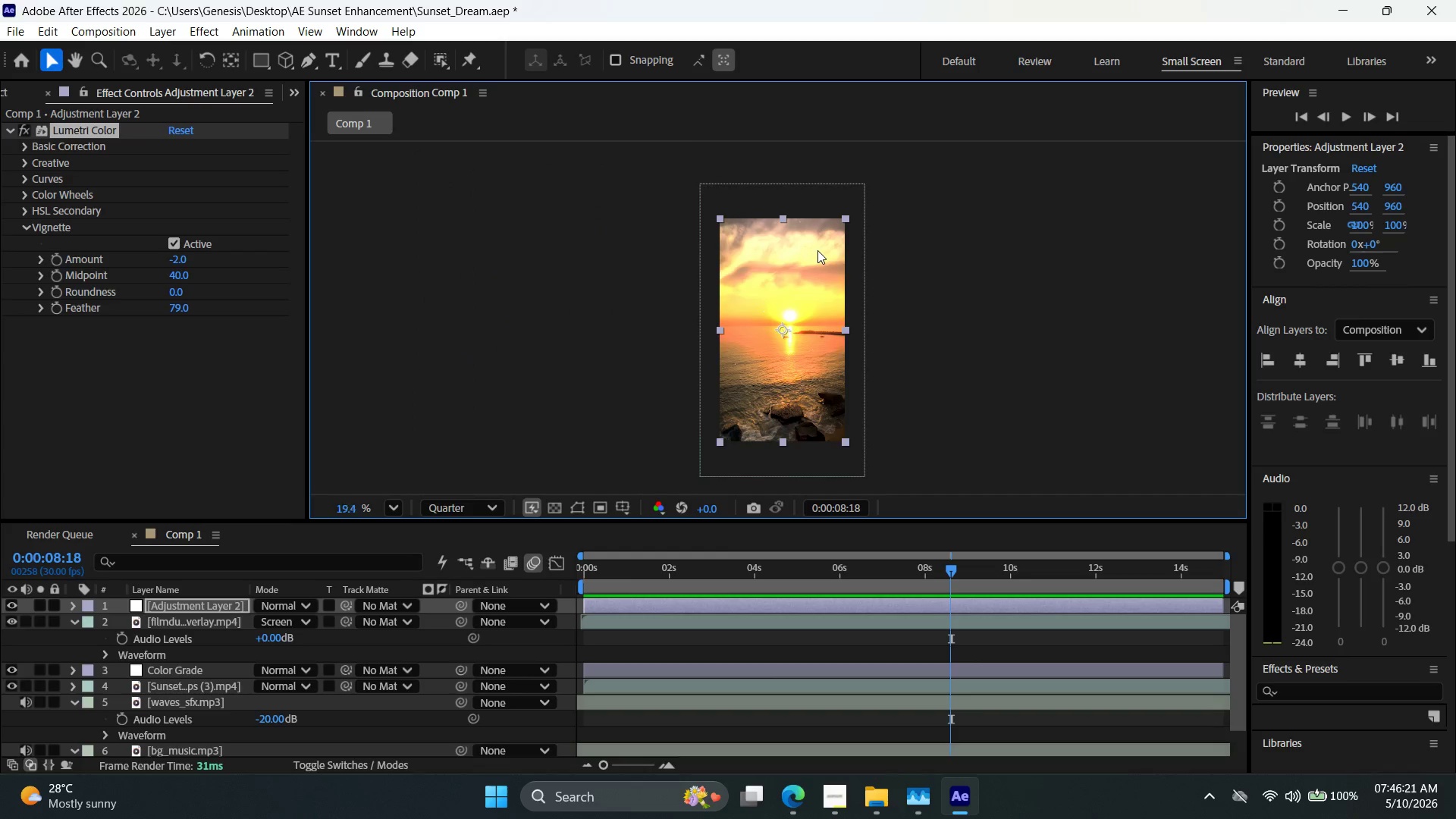 
hold_key(key=Space, duration=0.62)
 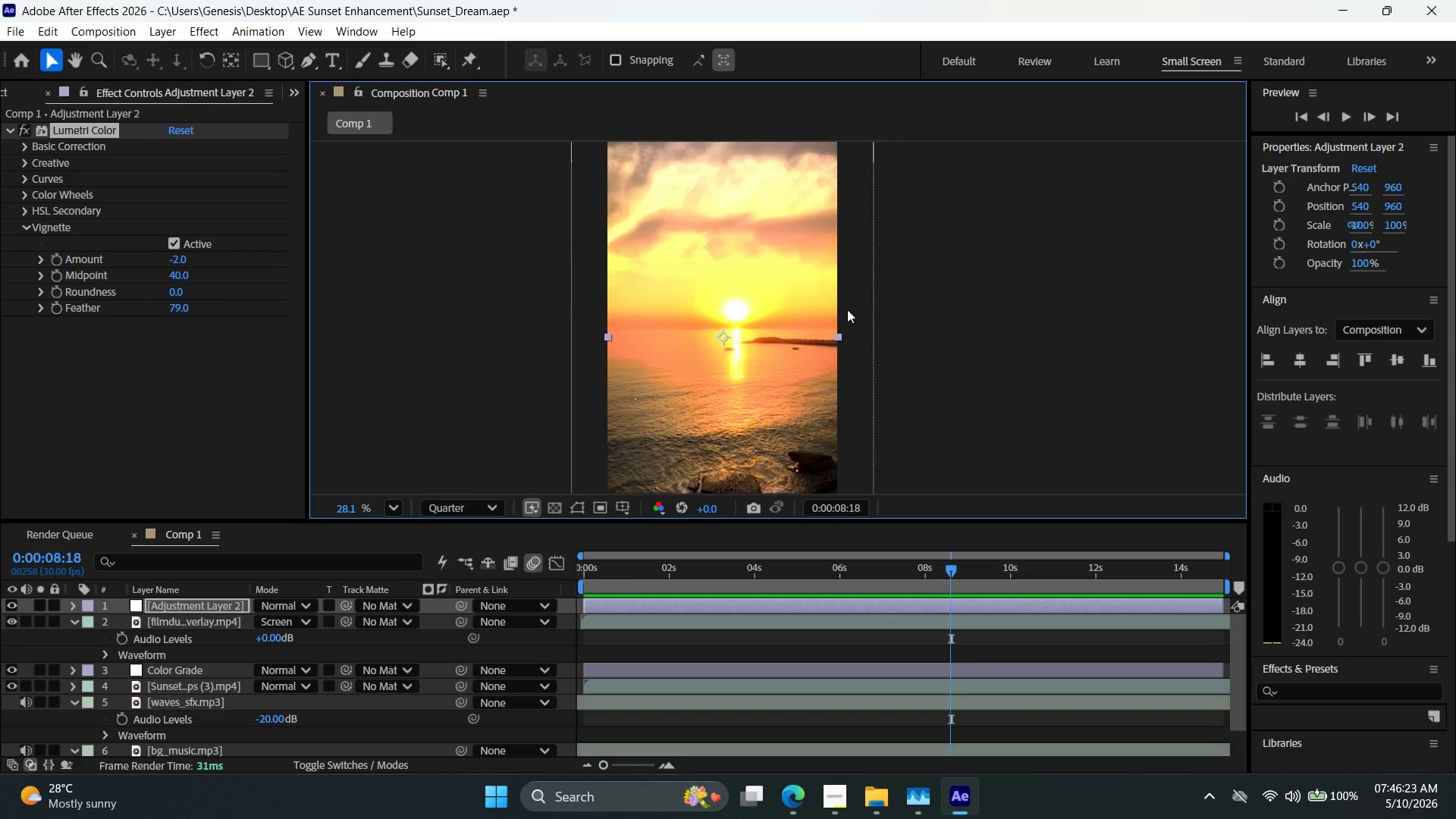 
scroll: coordinate [817, 250], scroll_direction: up, amount: 3.0
 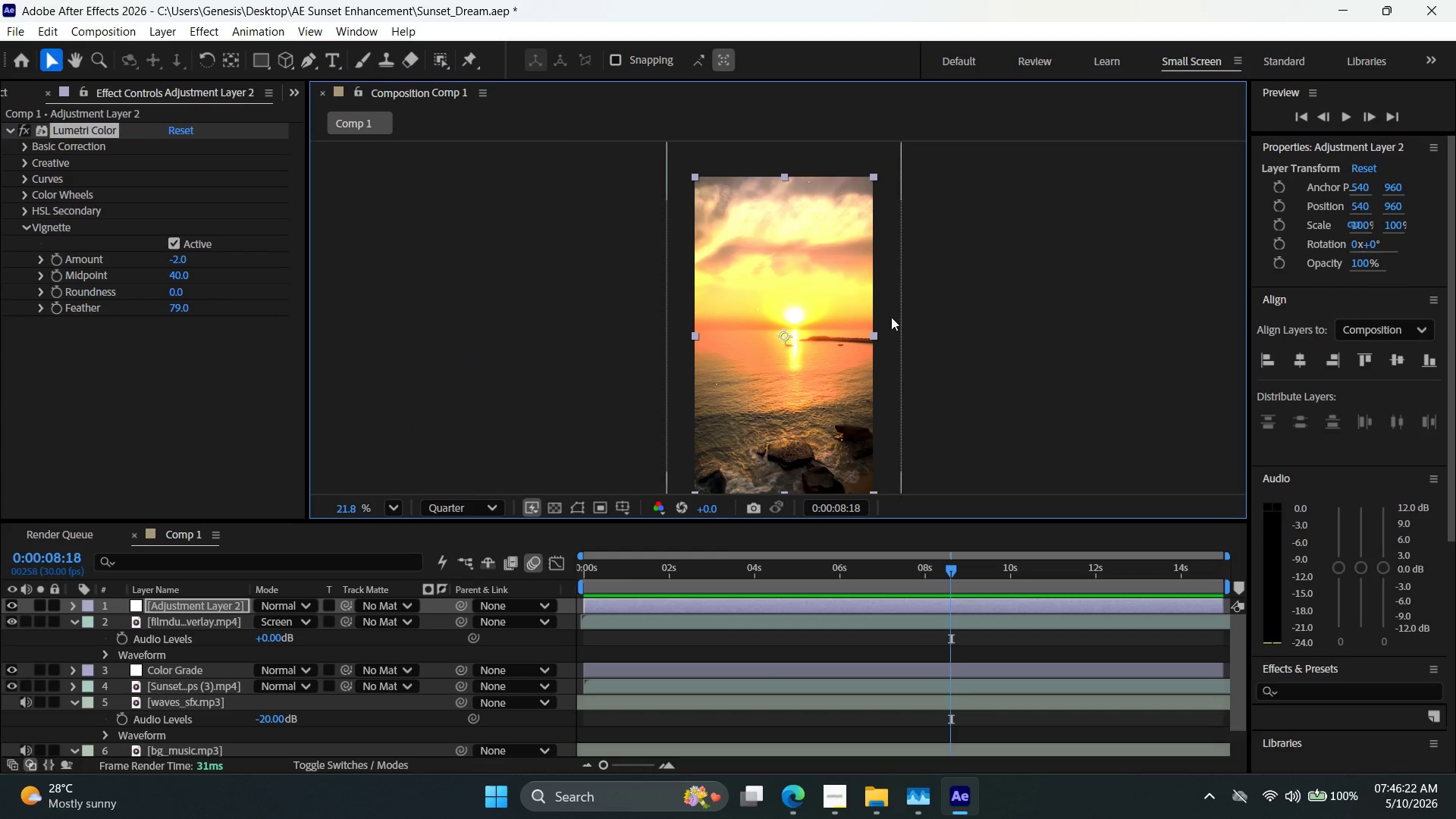 
left_click_drag(start_coordinate=[918, 338], to_coordinate=[869, 334])
 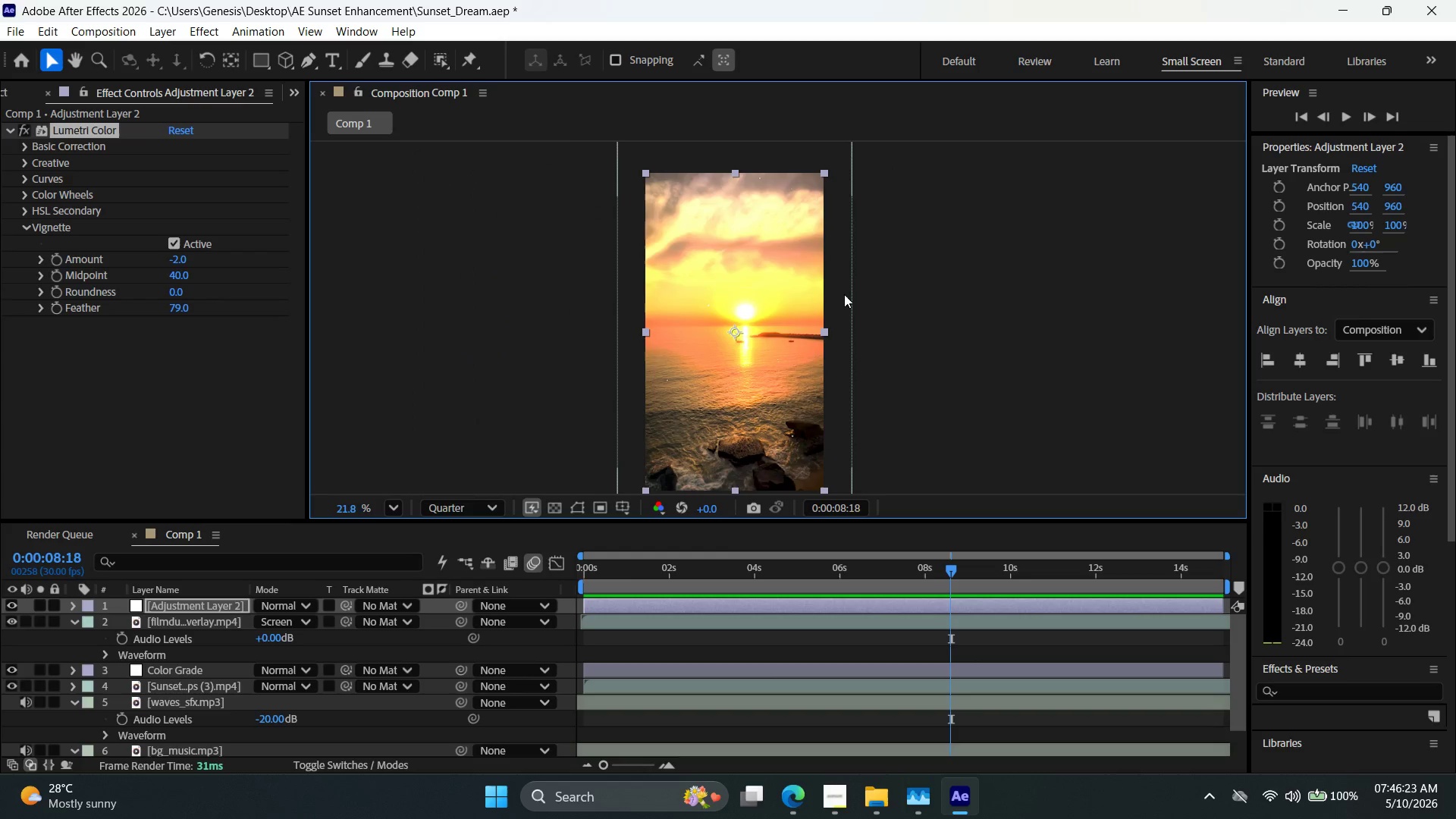 
key(Alt+AltLeft)
 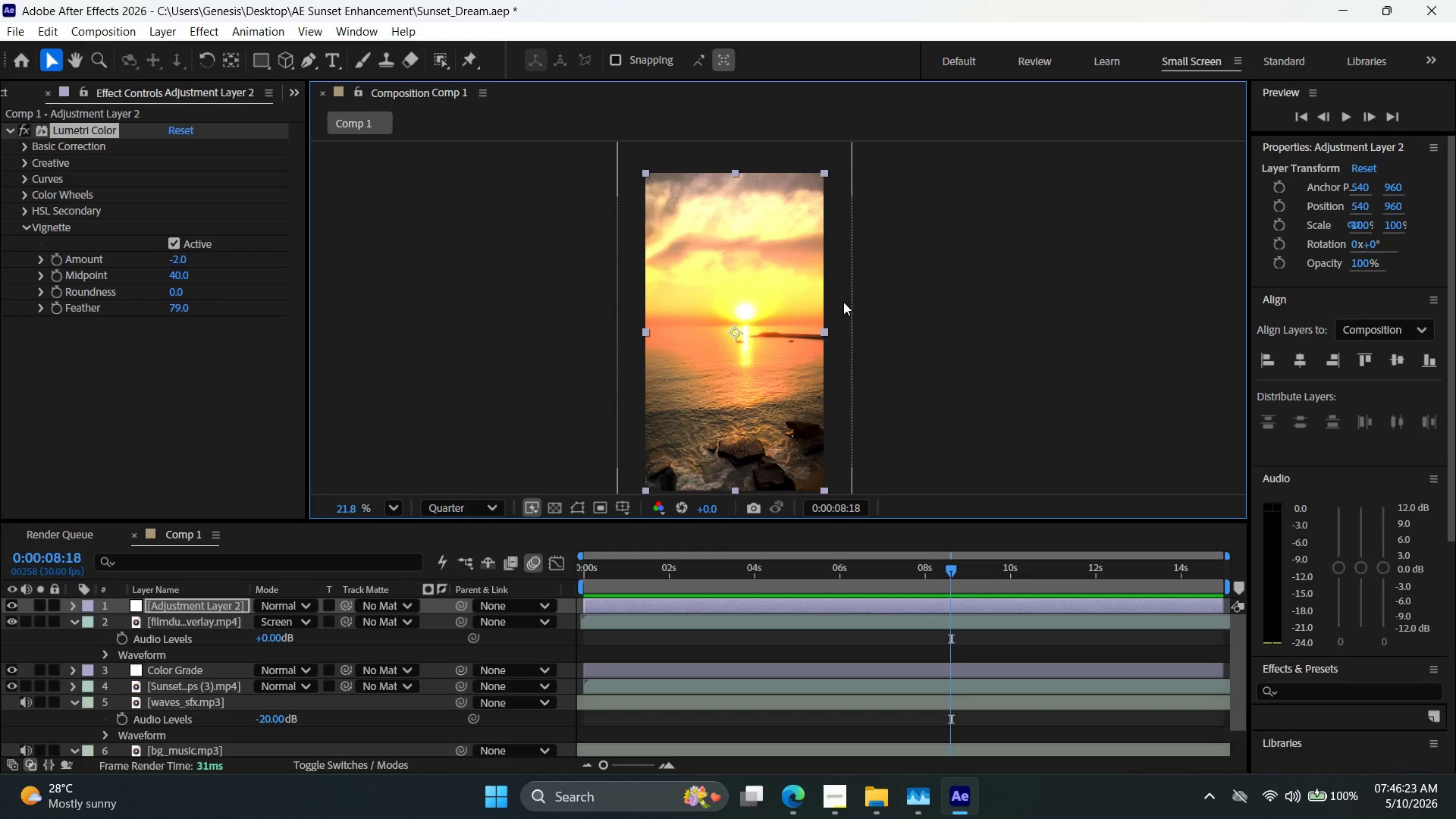 
scroll: coordinate [845, 305], scroll_direction: up, amount: 2.0
 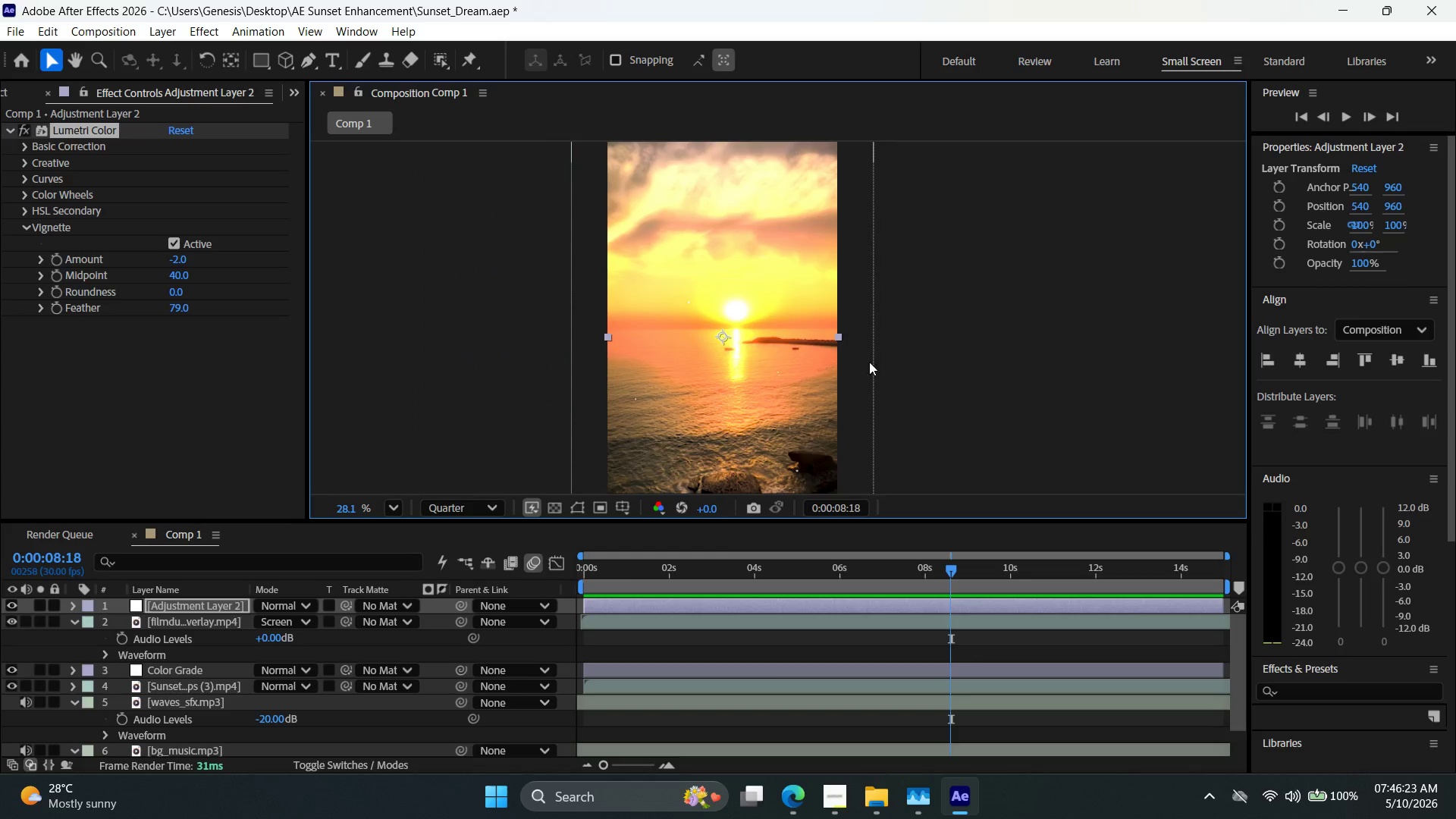 
hold_key(key=Space, duration=0.5)
 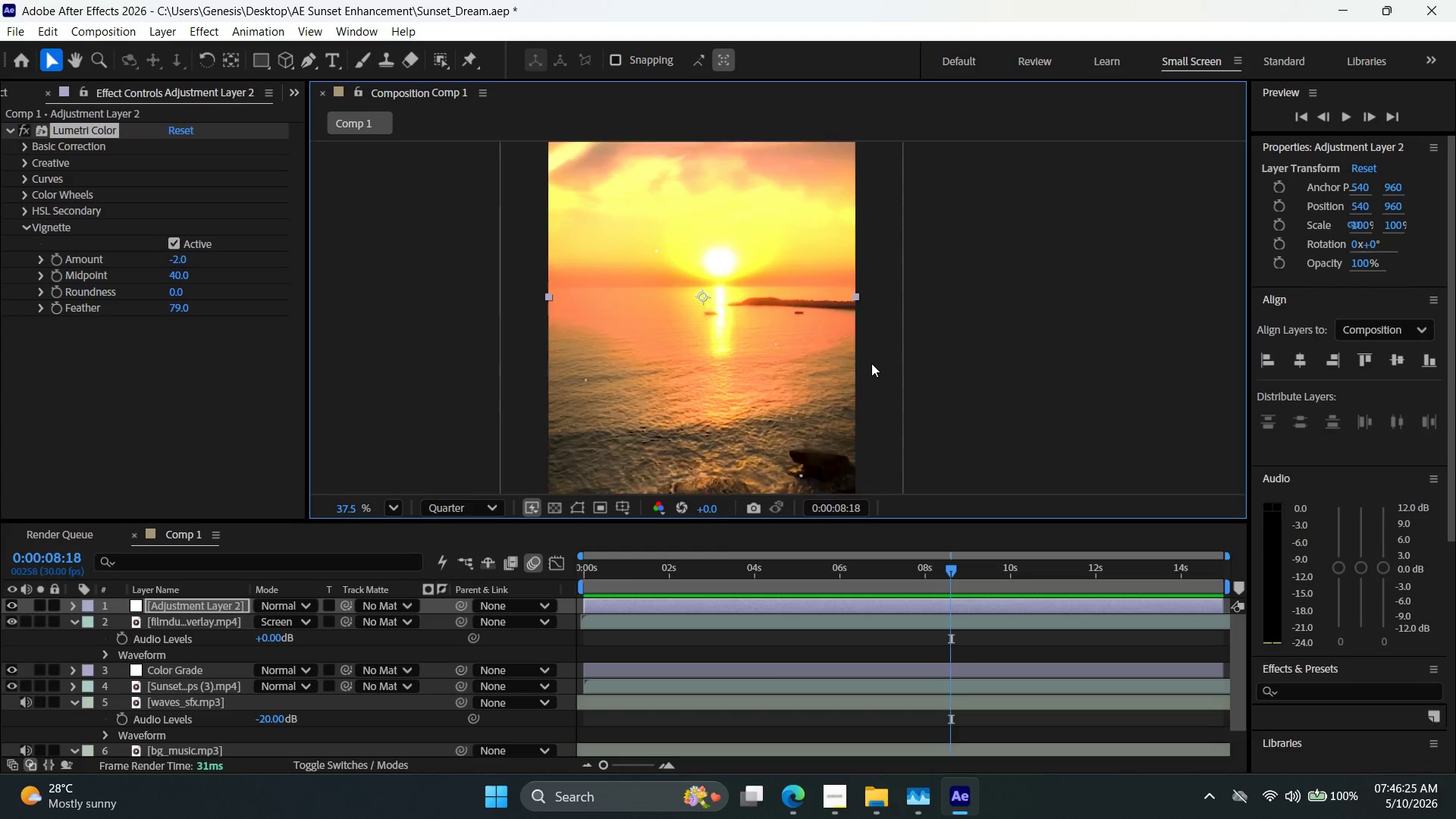 
left_click_drag(start_coordinate=[913, 375], to_coordinate=[912, 340])
 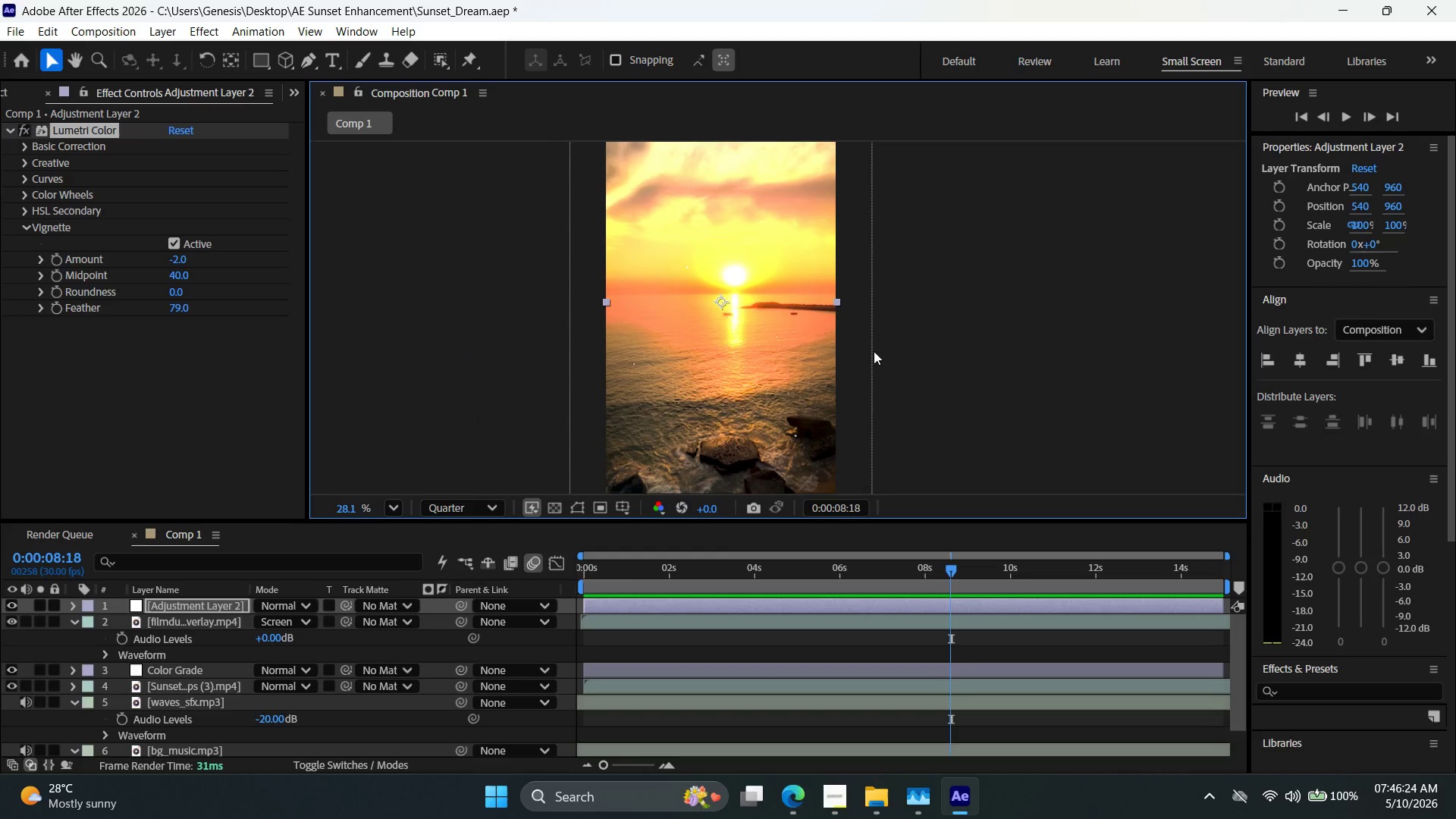 
key(Alt+AltLeft)
 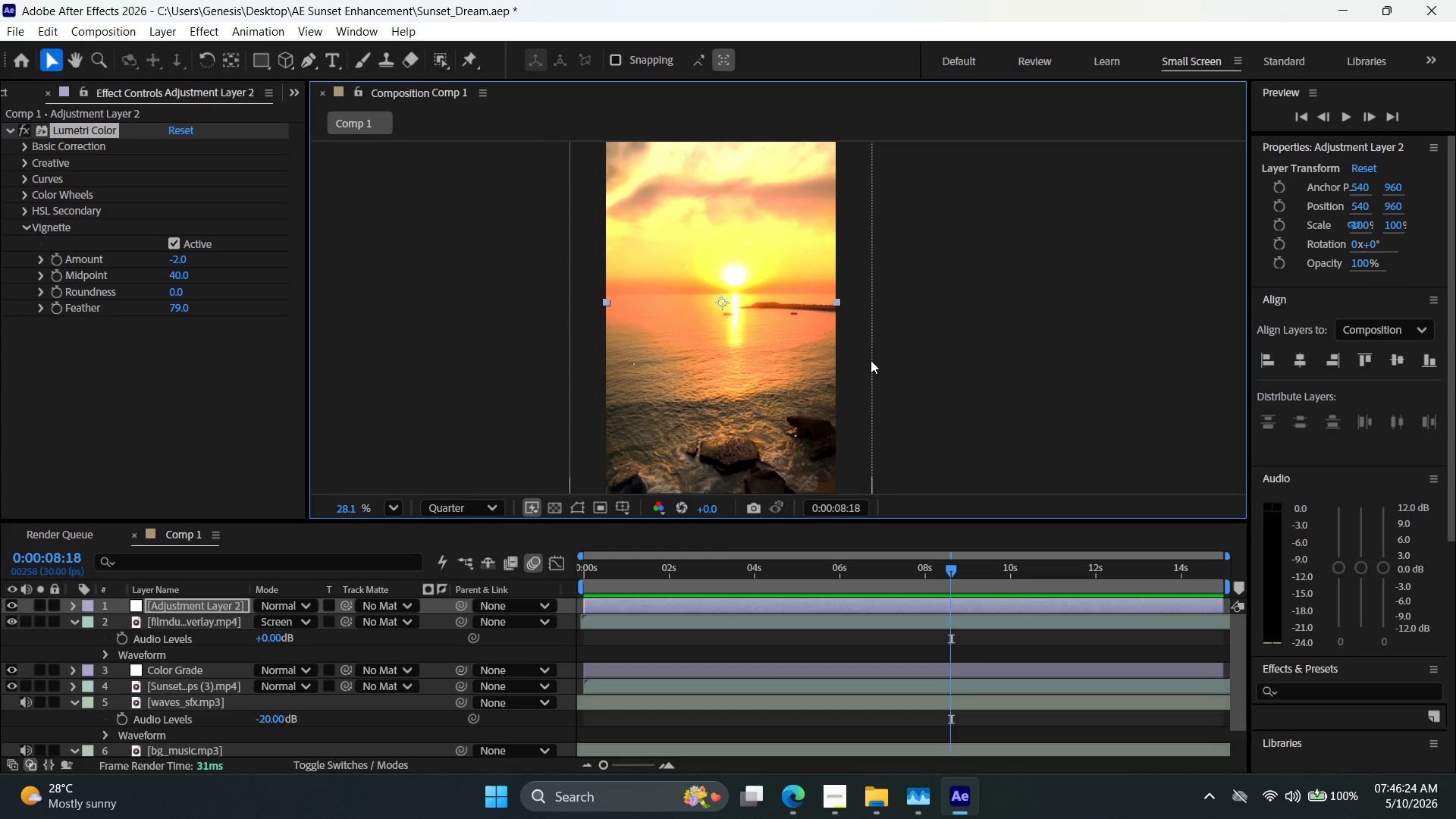 
key(Alt+AltLeft)
 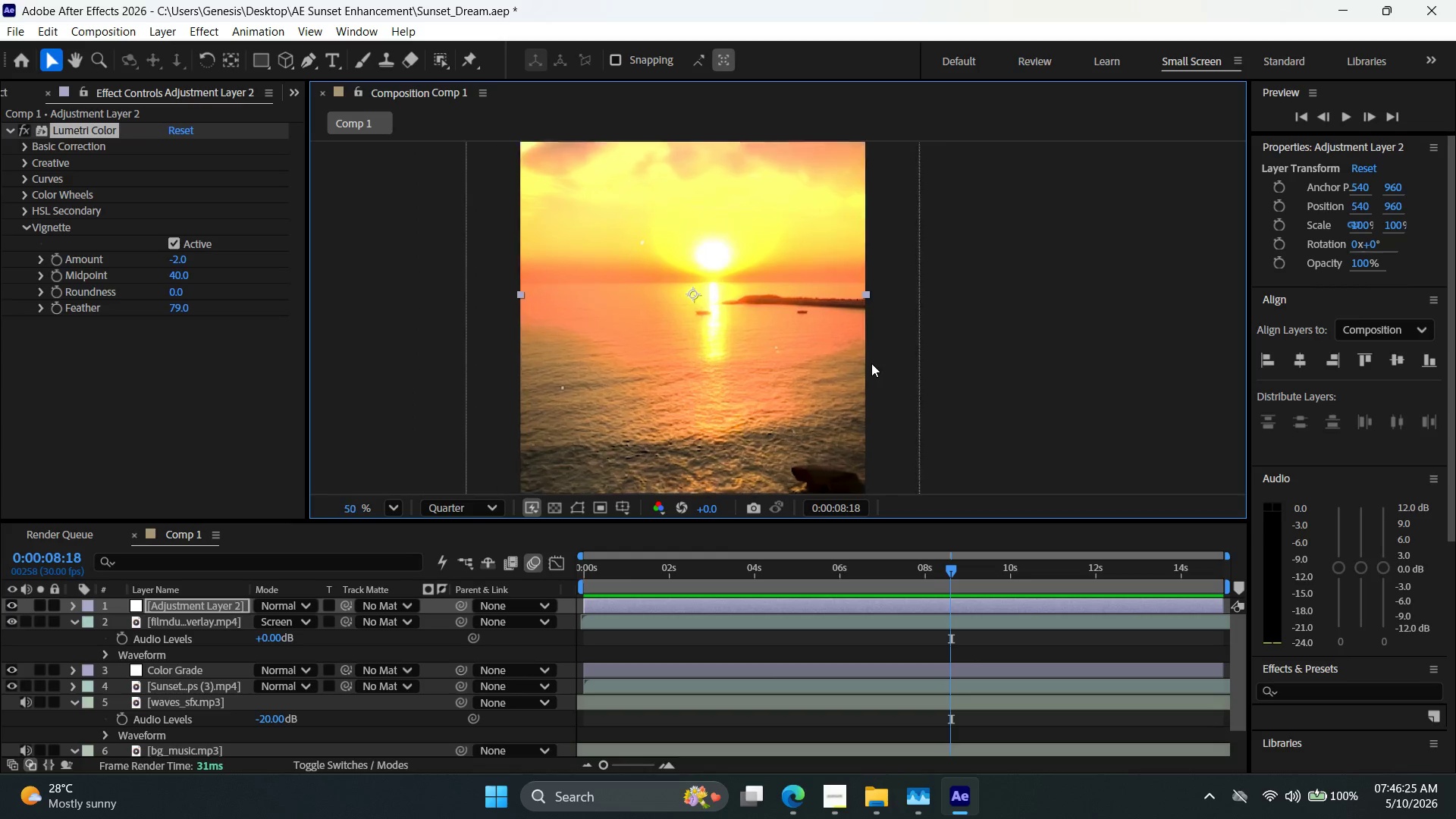 
scroll: coordinate [871, 363], scroll_direction: up, amount: 4.0
 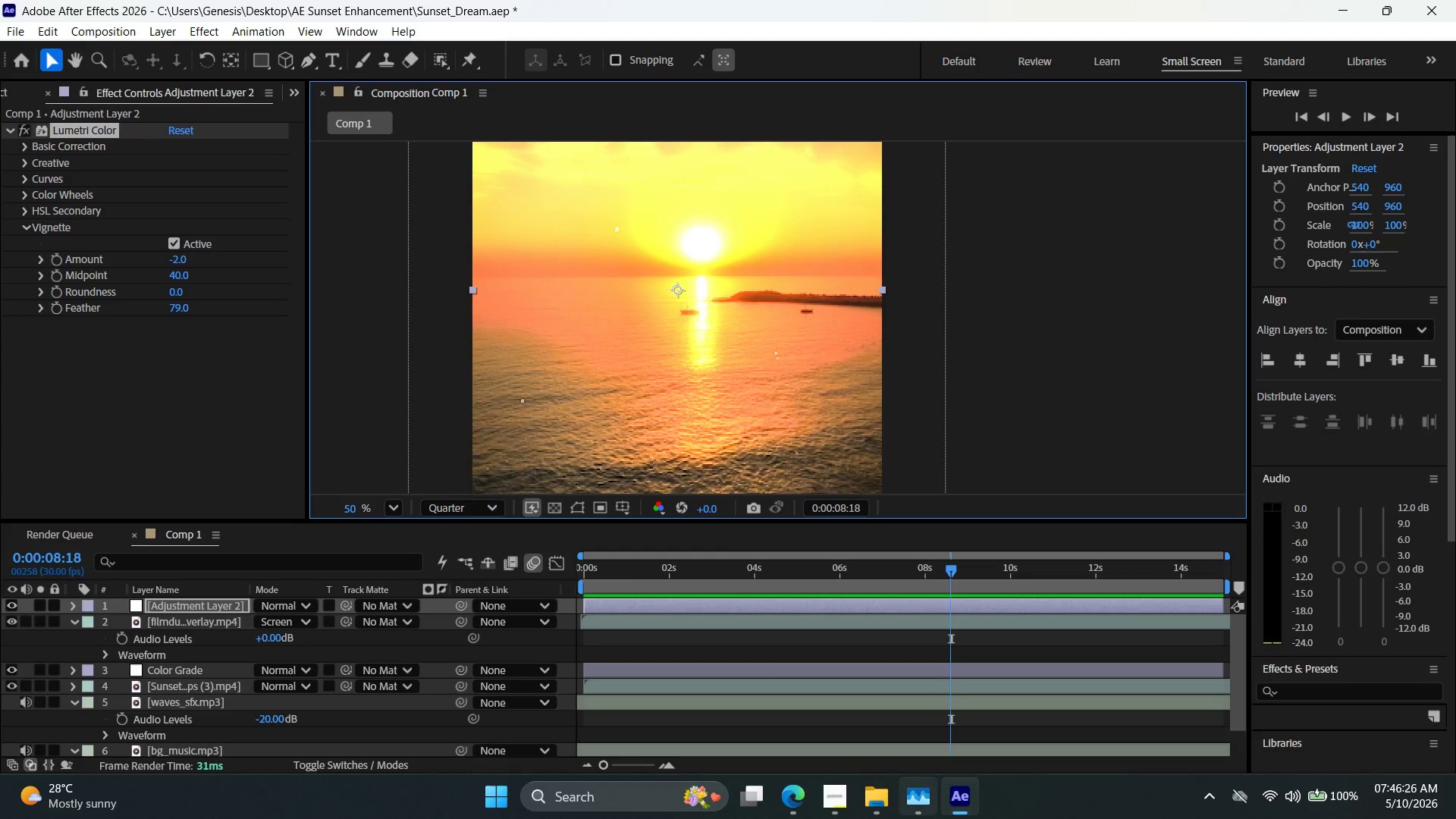 
left_click([842, 802])